 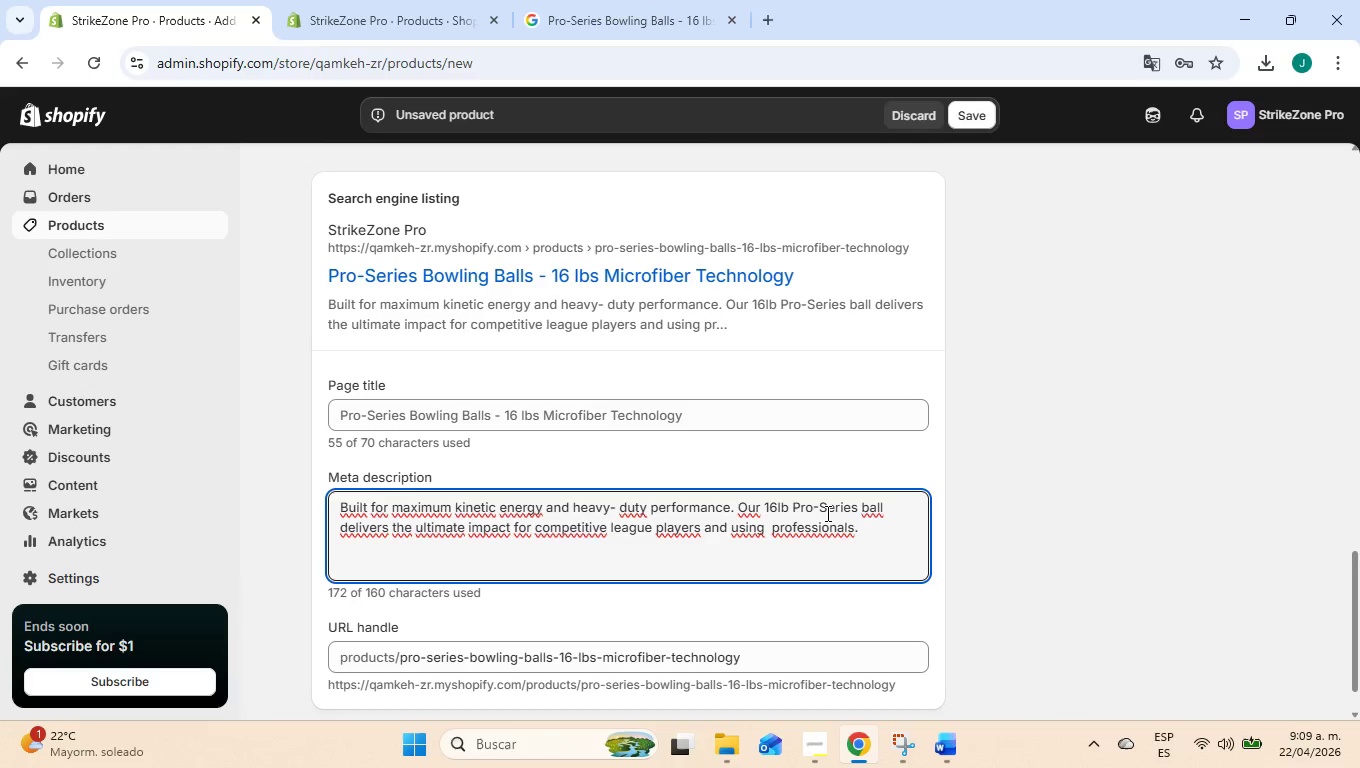 
key(Backspace)
 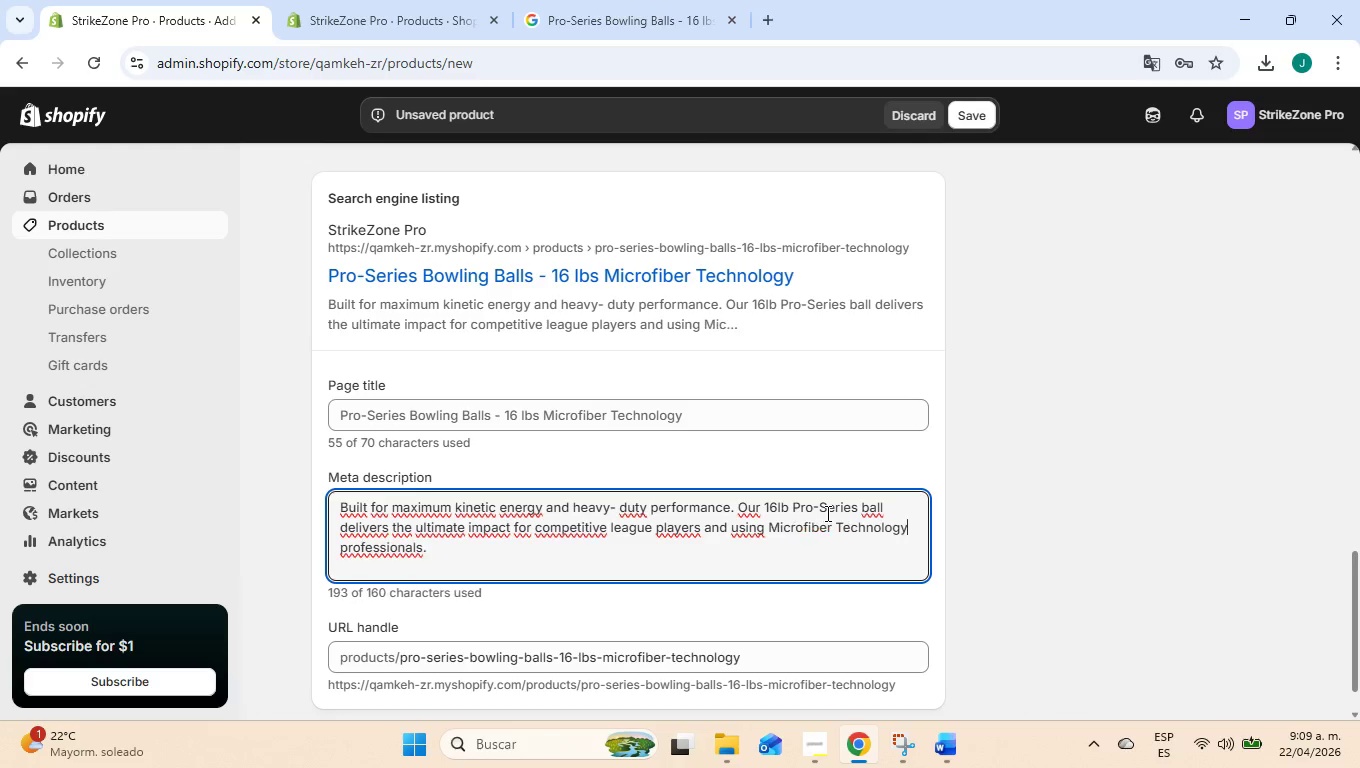 
key(Control+ControlLeft)
 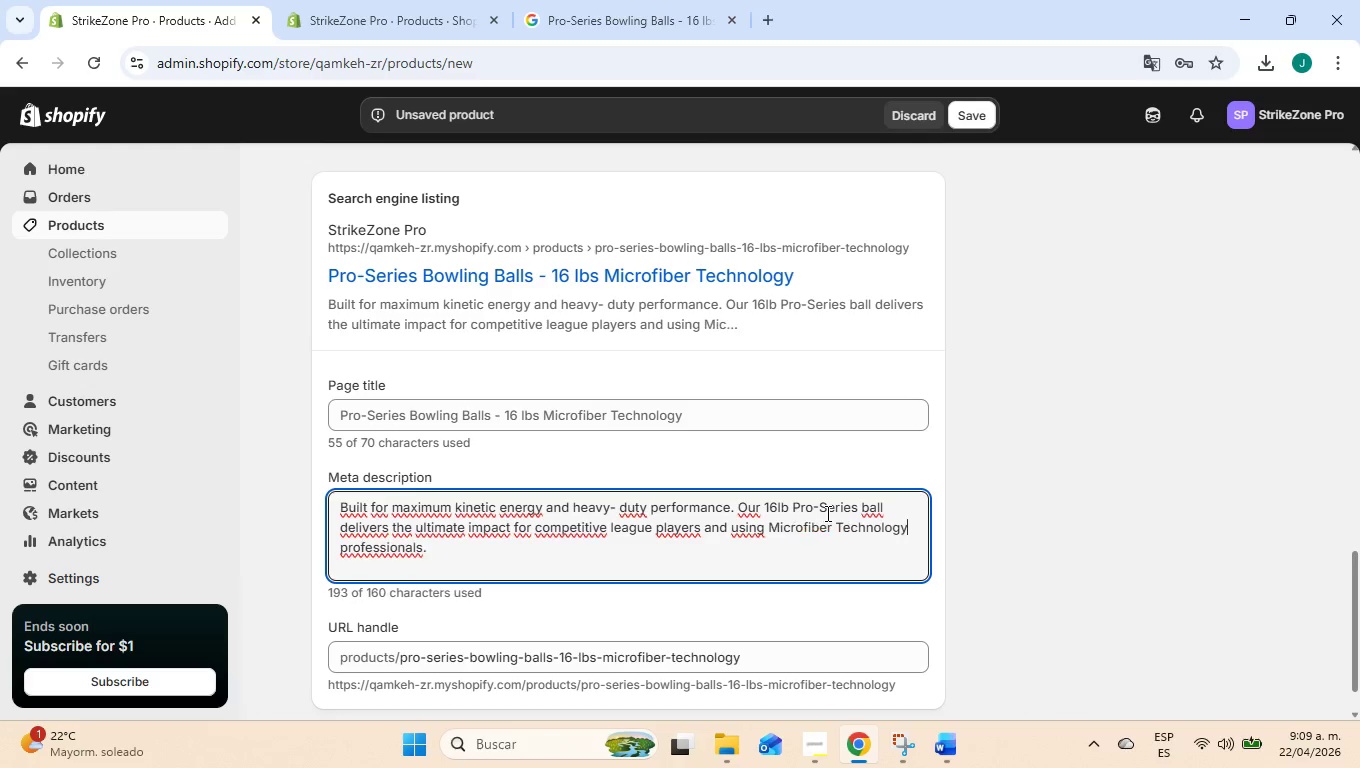 
key(Control+V)
 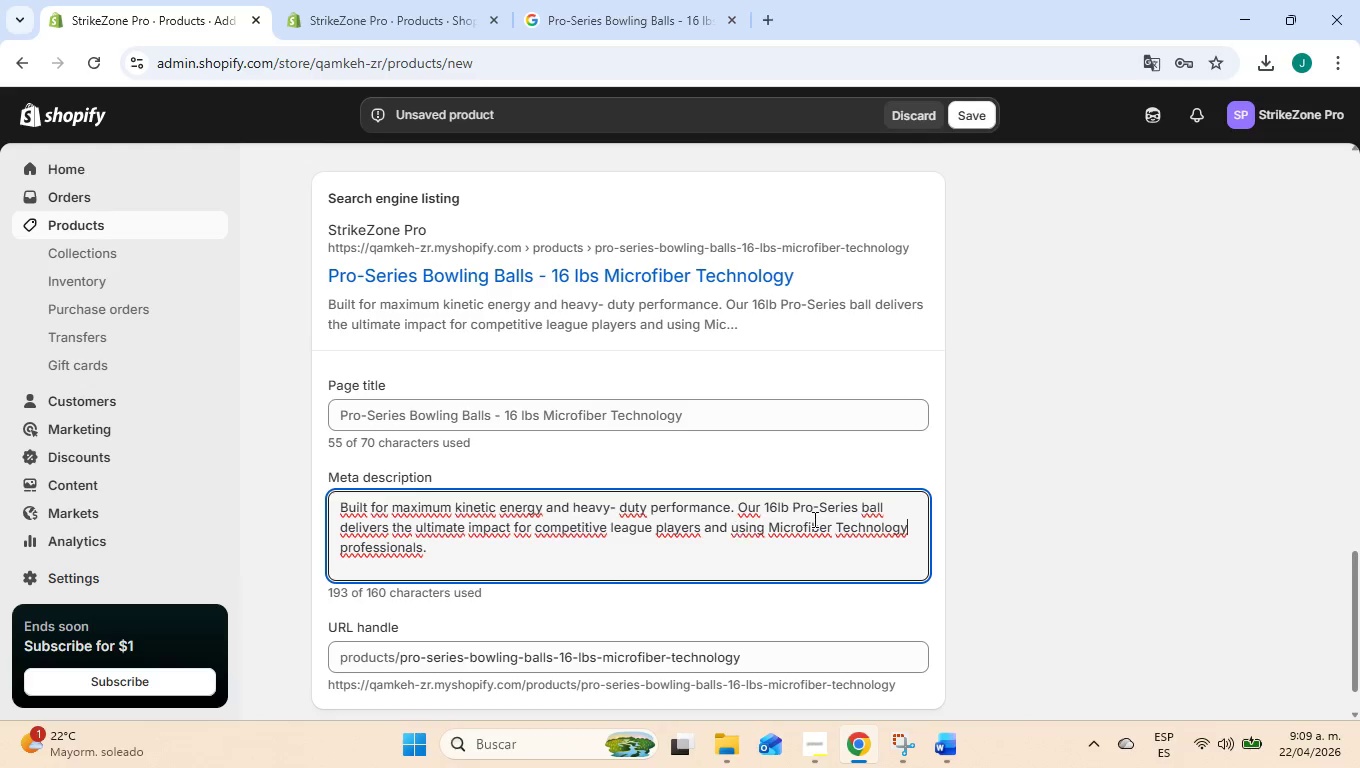 
type( for)
 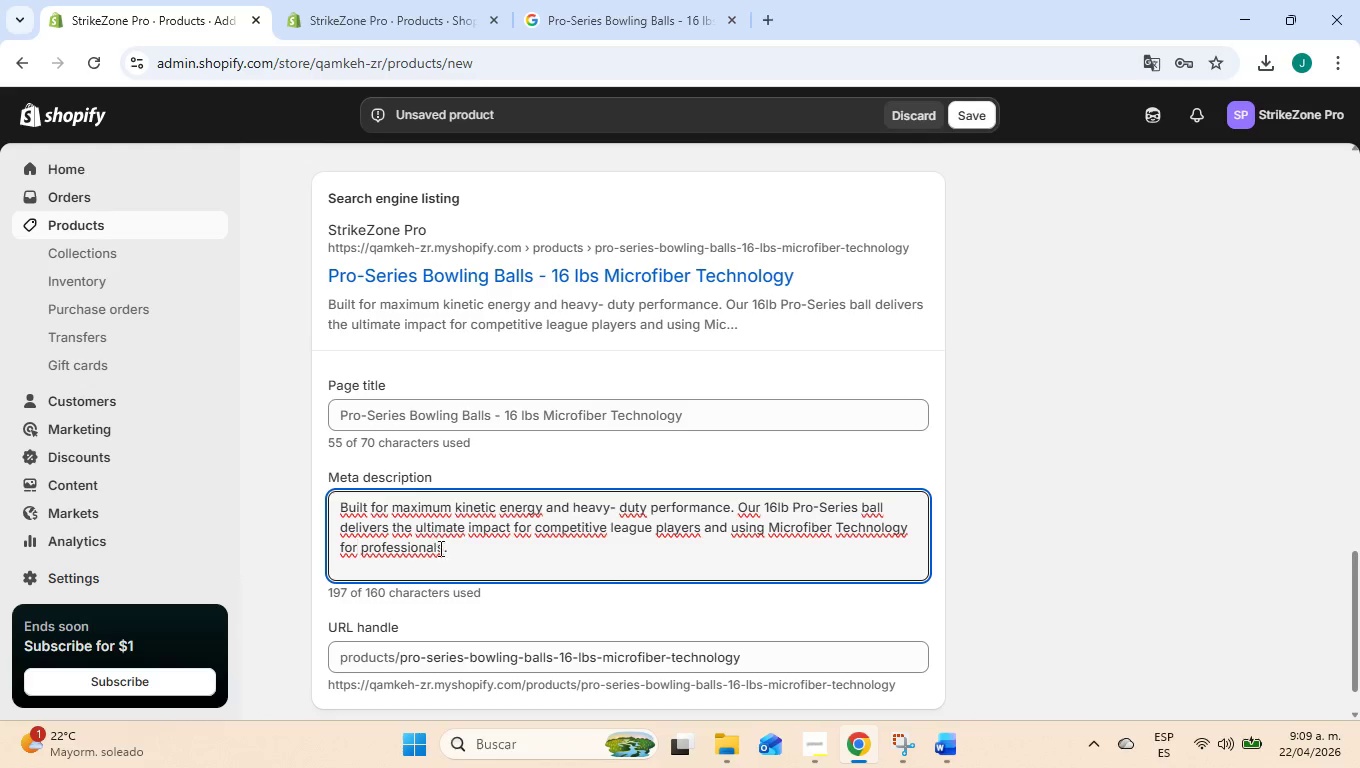 
left_click([441, 552])
 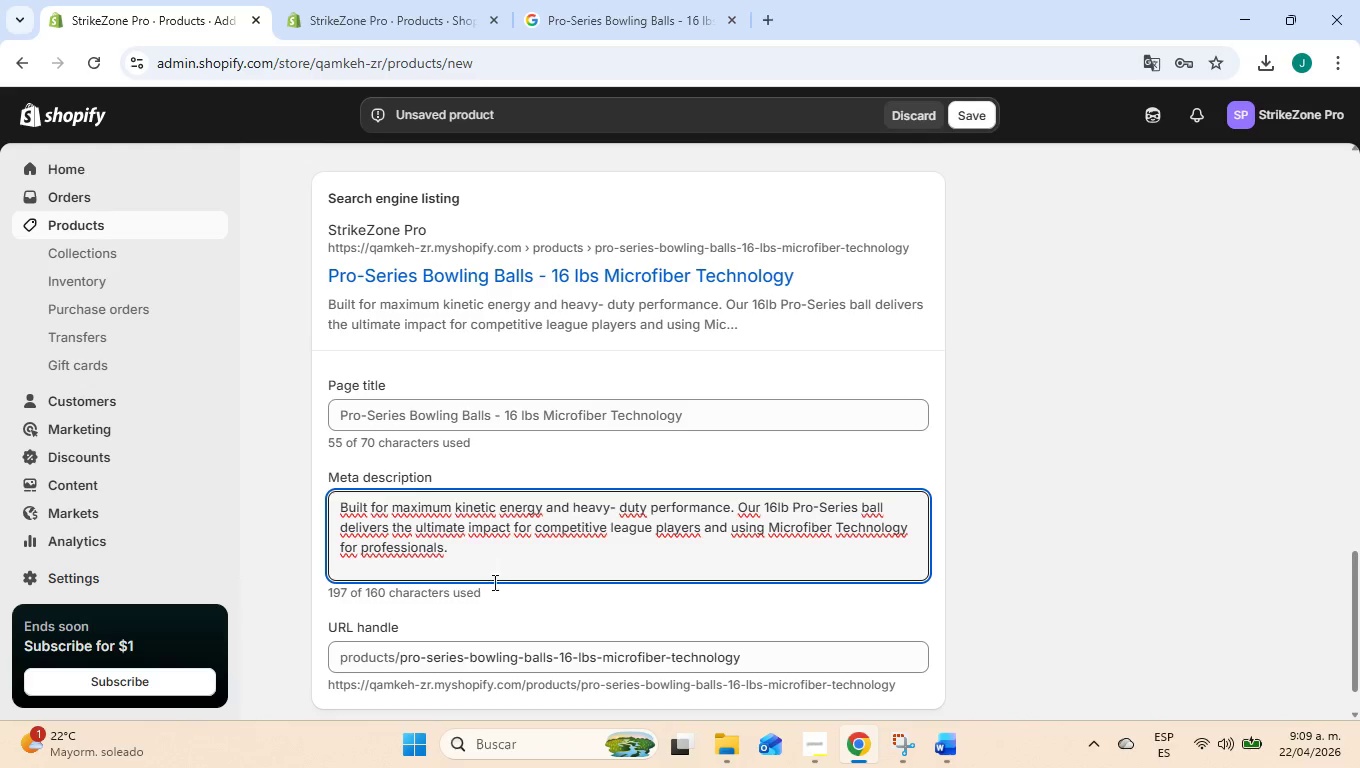 
type( sports)
 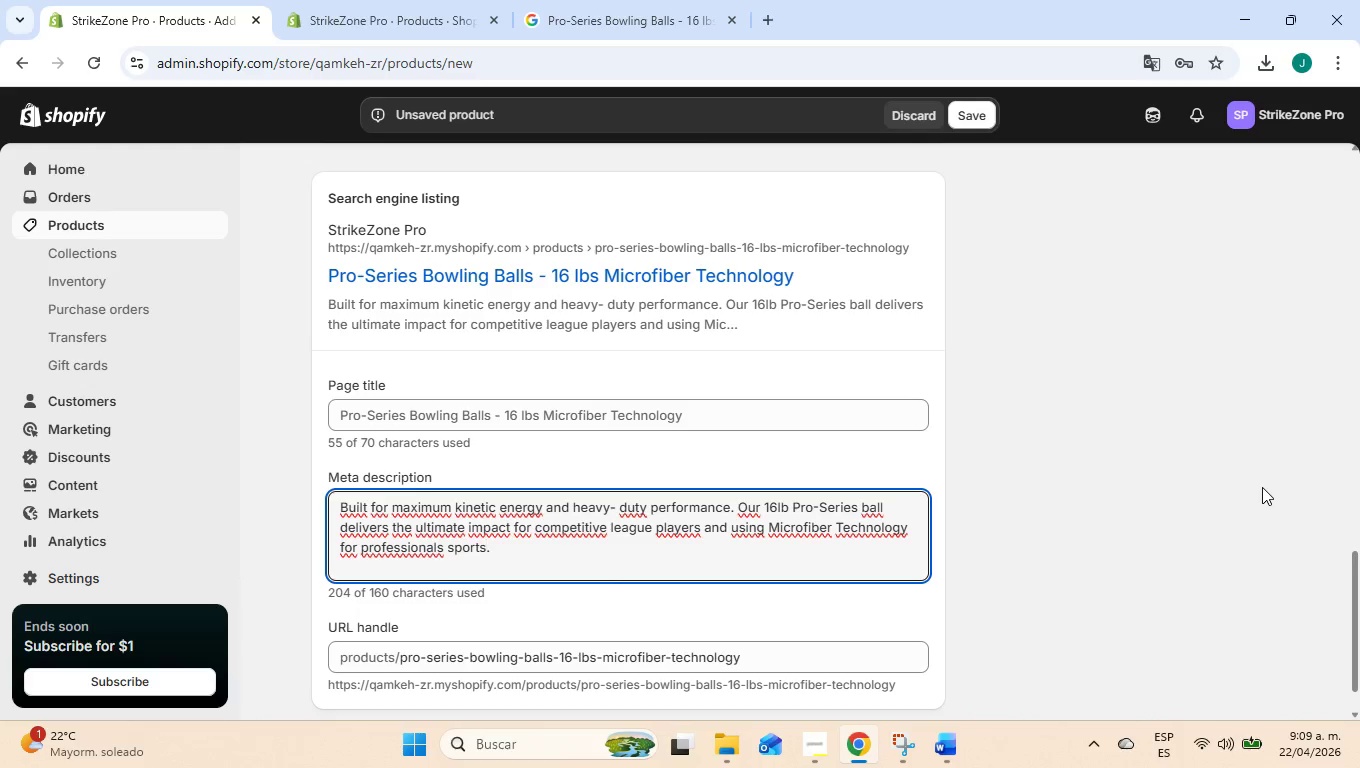 
left_click([1255, 485])
 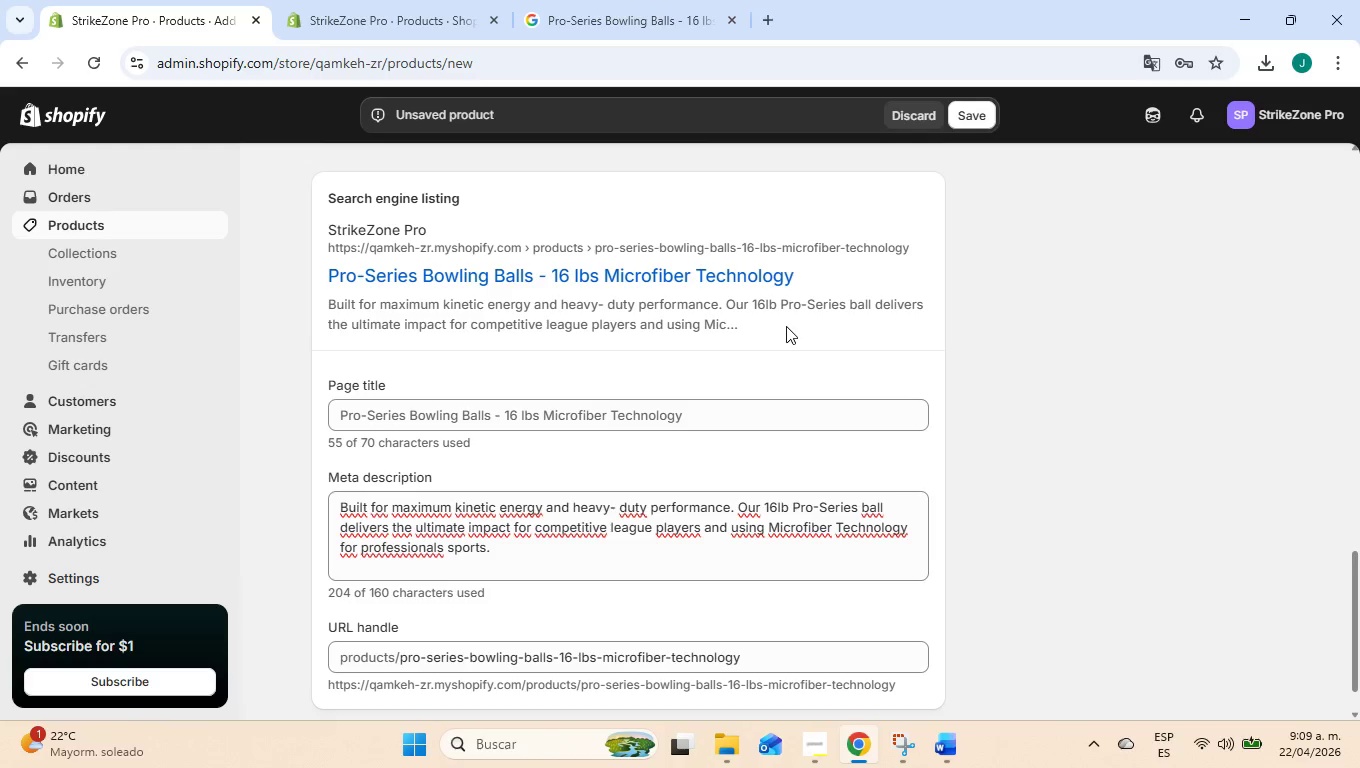 
scroll: coordinate [770, 388], scroll_direction: up, amount: 3.0
 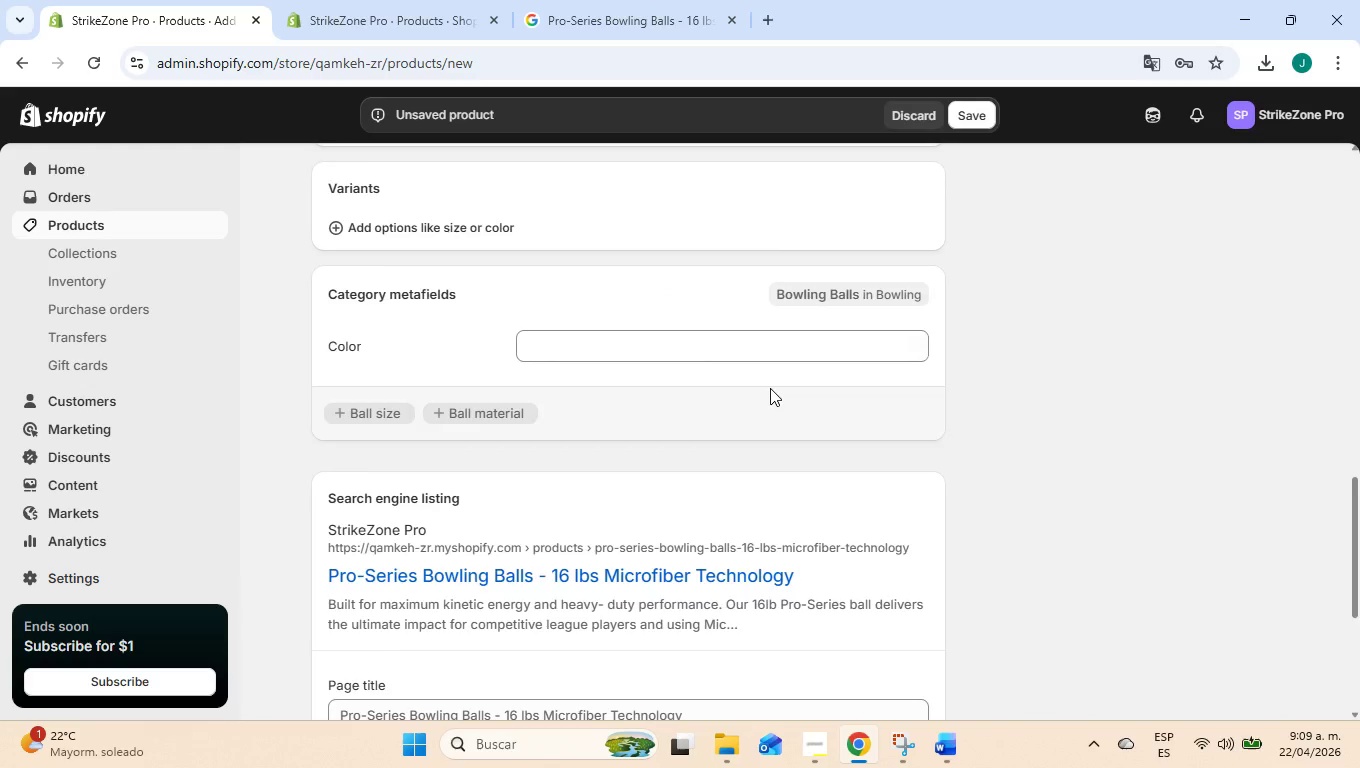 
scroll: coordinate [770, 388], scroll_direction: down, amount: 6.0
 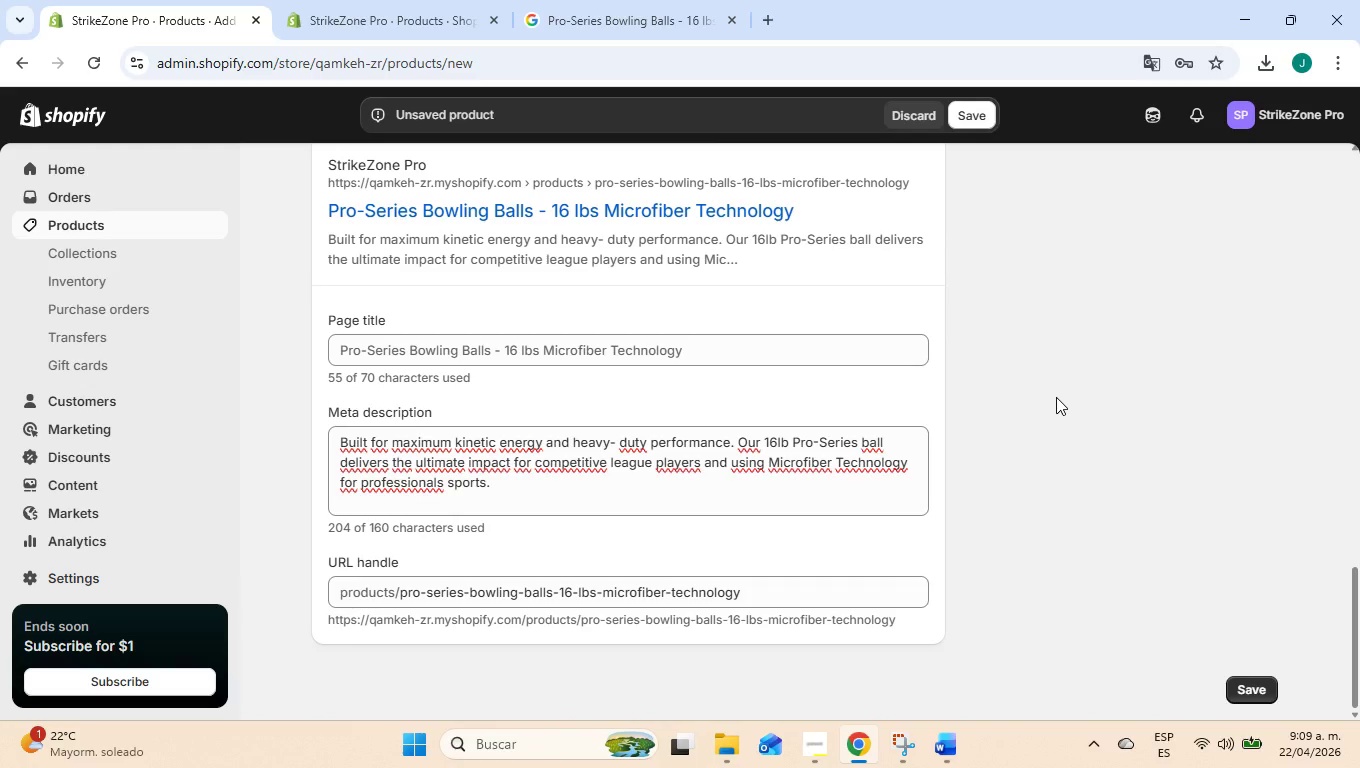 
scroll: coordinate [1056, 397], scroll_direction: up, amount: 23.0
 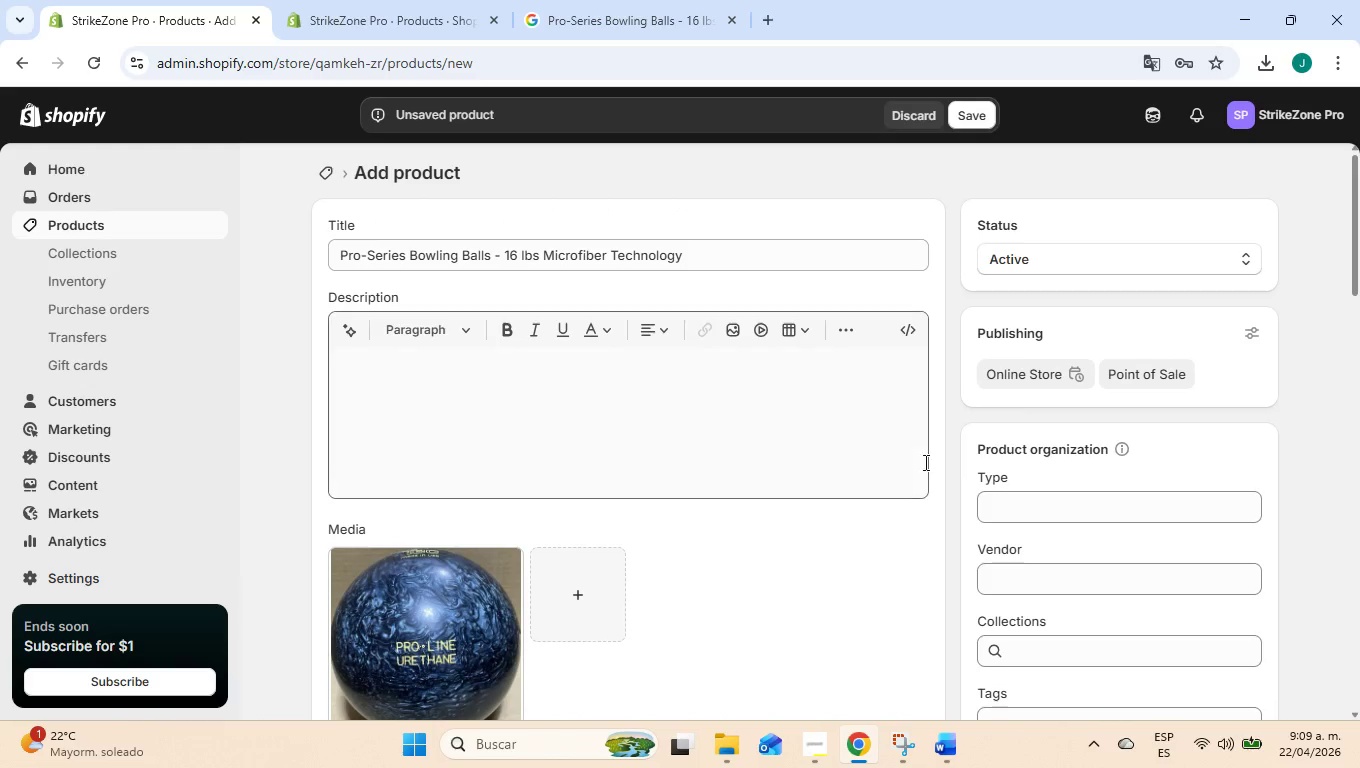 
scroll: coordinate [836, 563], scroll_direction: down, amount: 11.0
 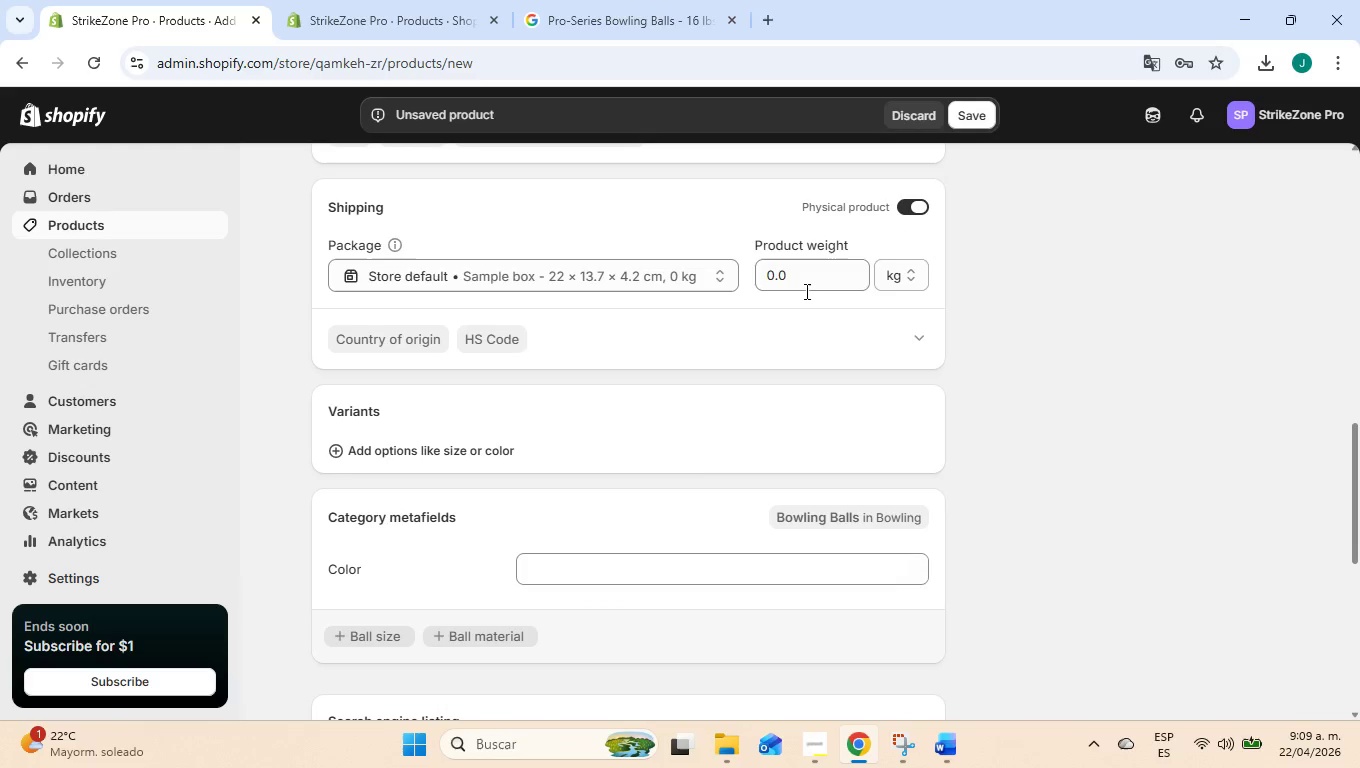 
left_click([802, 279])
 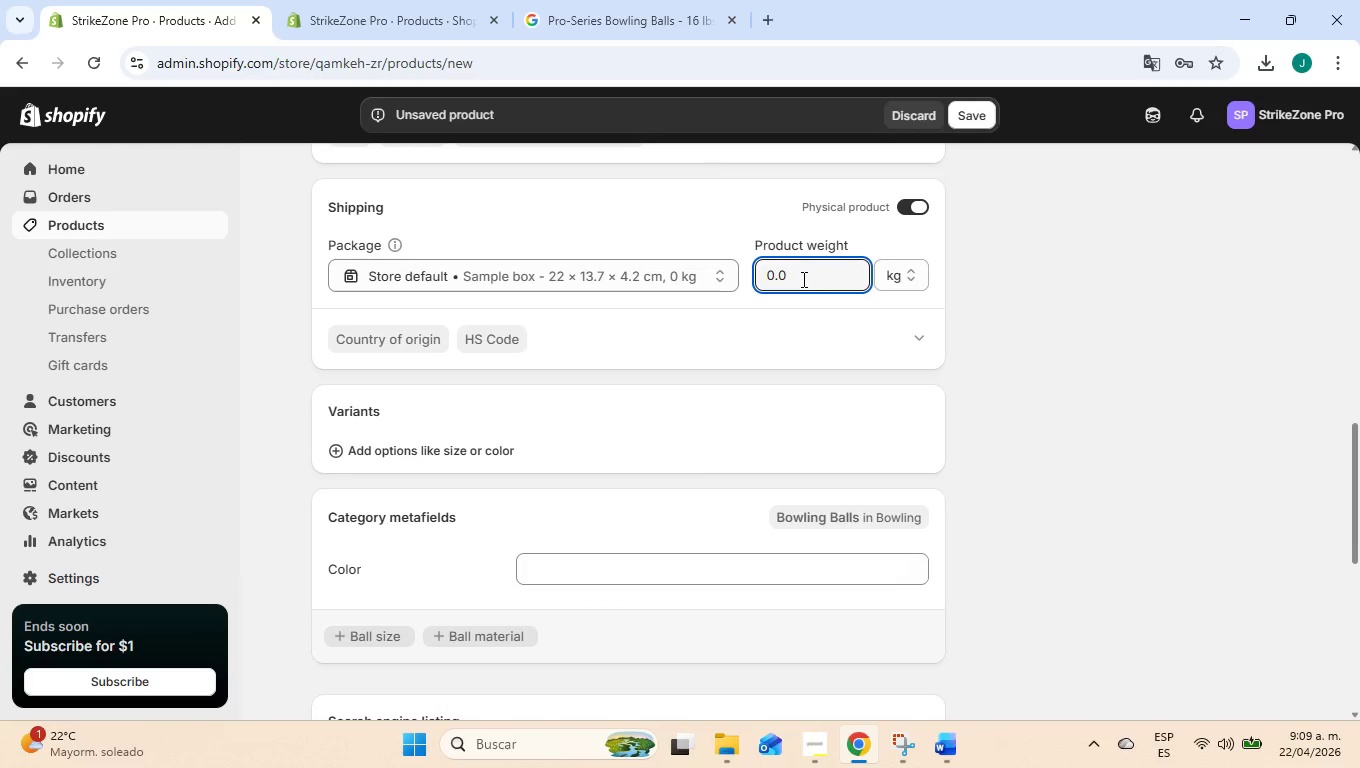 
key(Backspace)
key(Backspace)
key(Backspace)
type(16)
 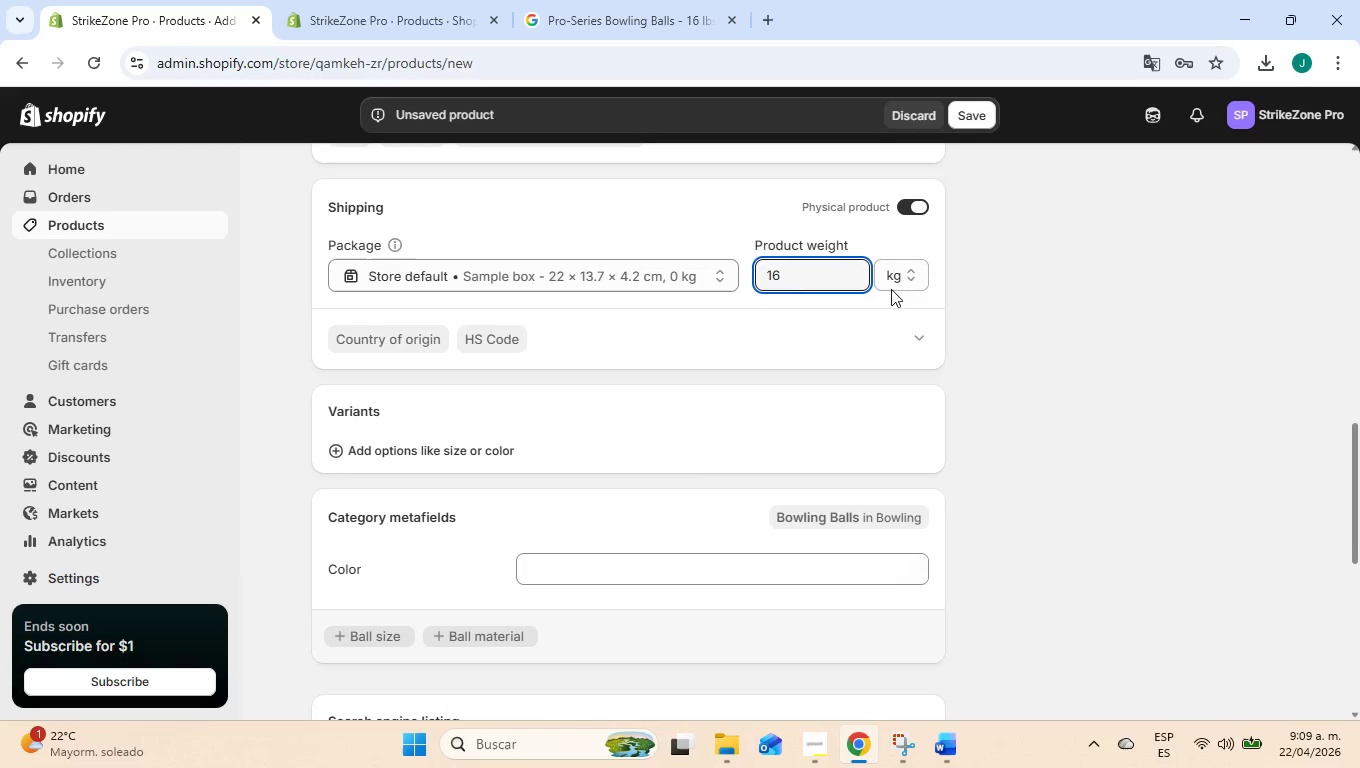 
left_click([902, 275])
 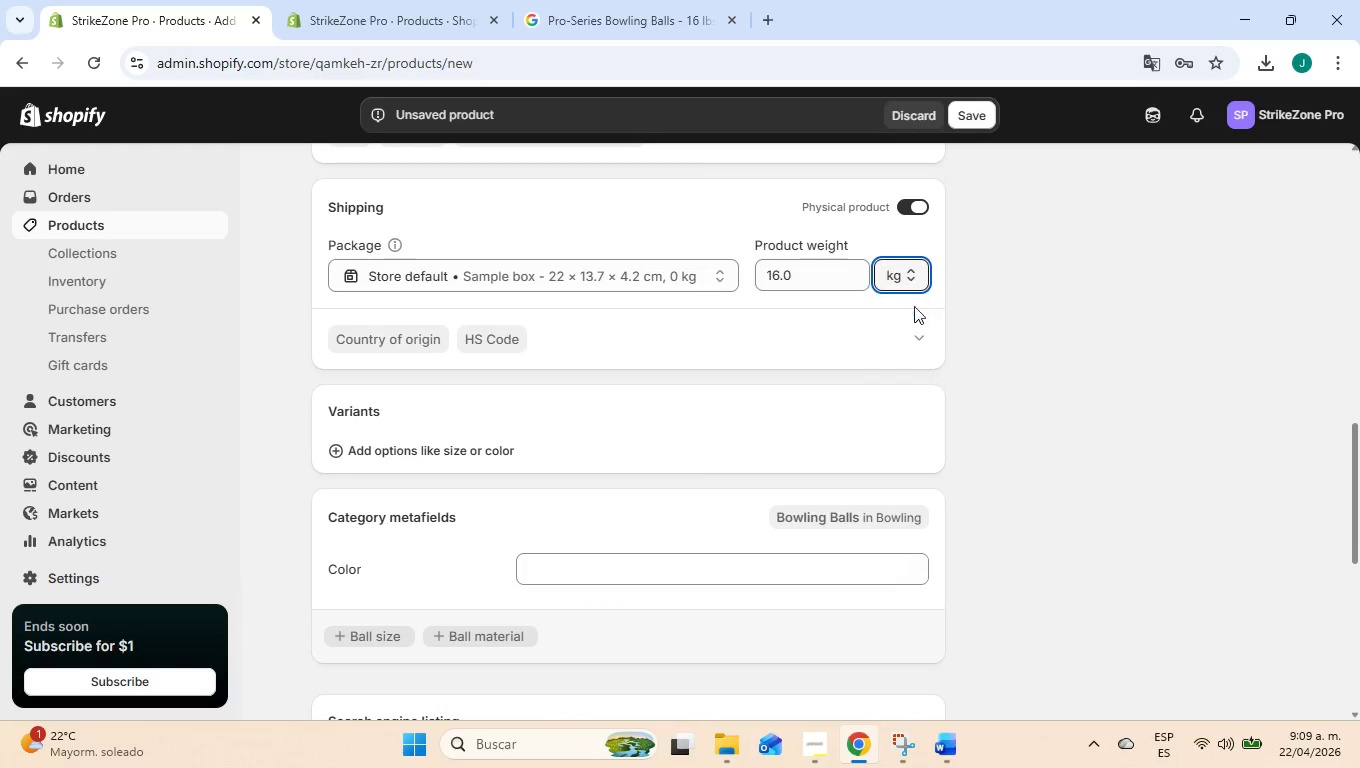 
double_click([1036, 301])
 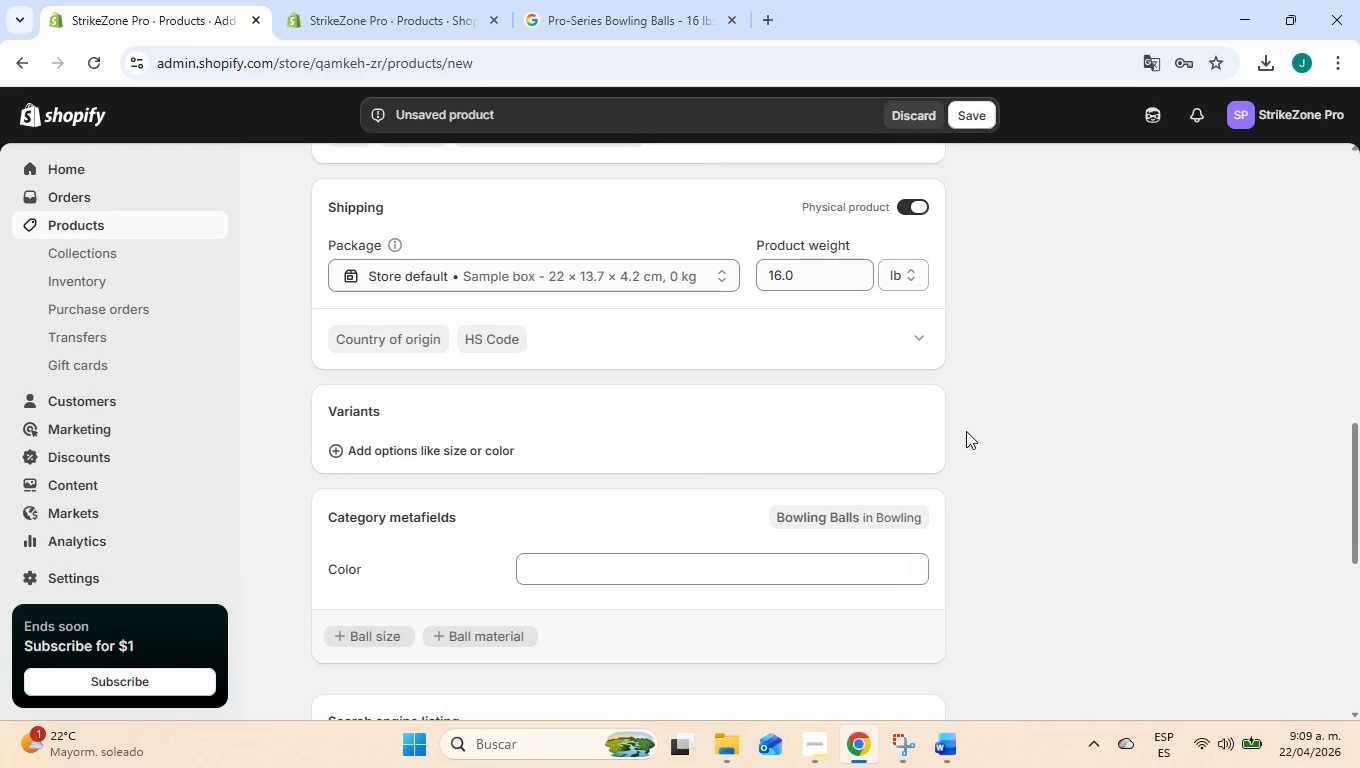 
scroll: coordinate [965, 432], scroll_direction: up, amount: 4.0
 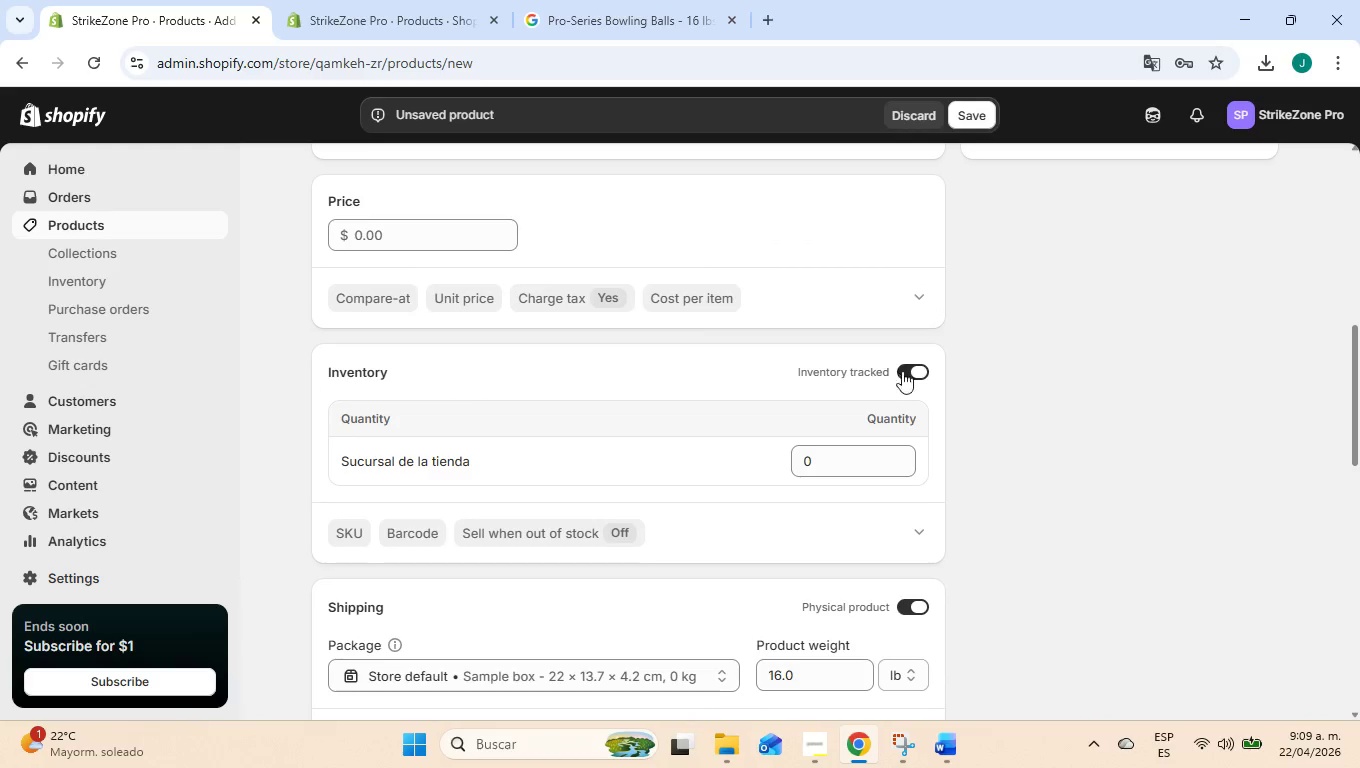 
left_click([908, 369])
 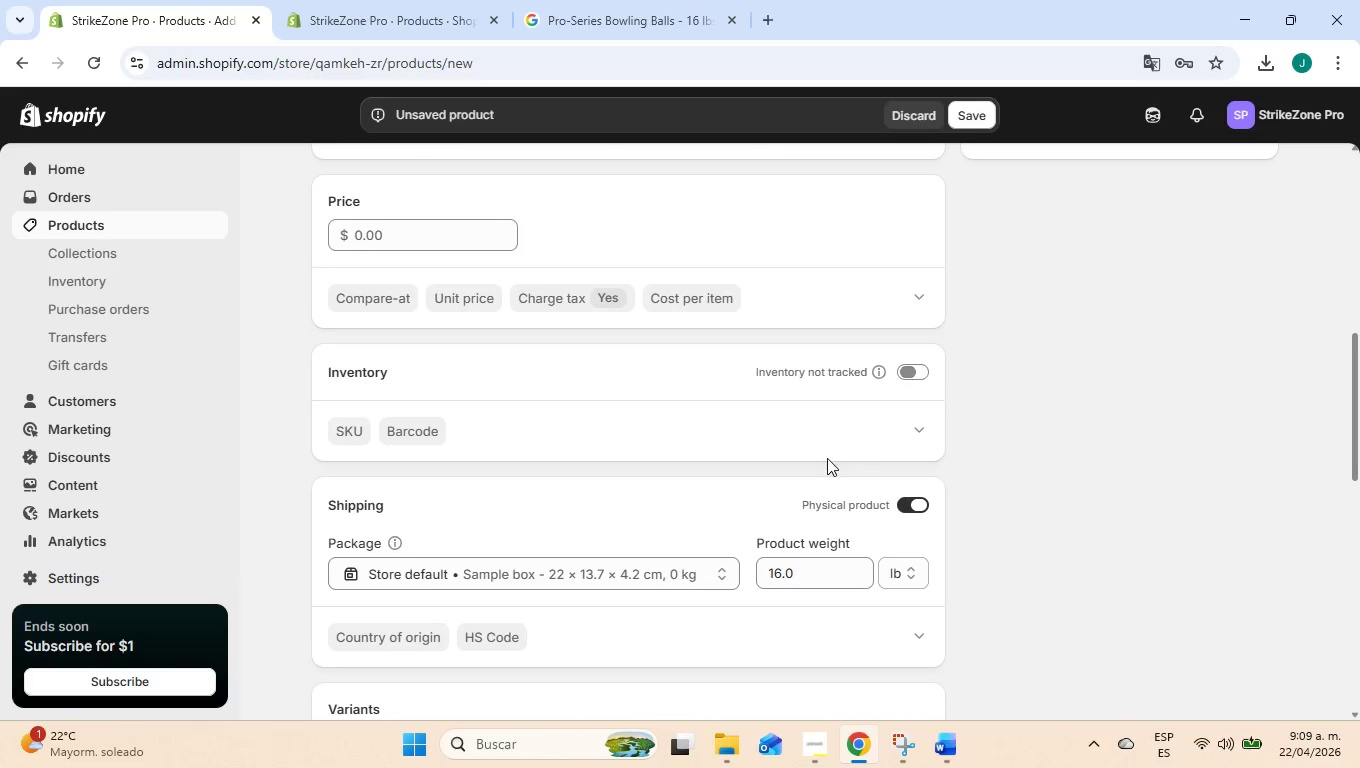 
scroll: coordinate [820, 460], scroll_direction: up, amount: 7.0
 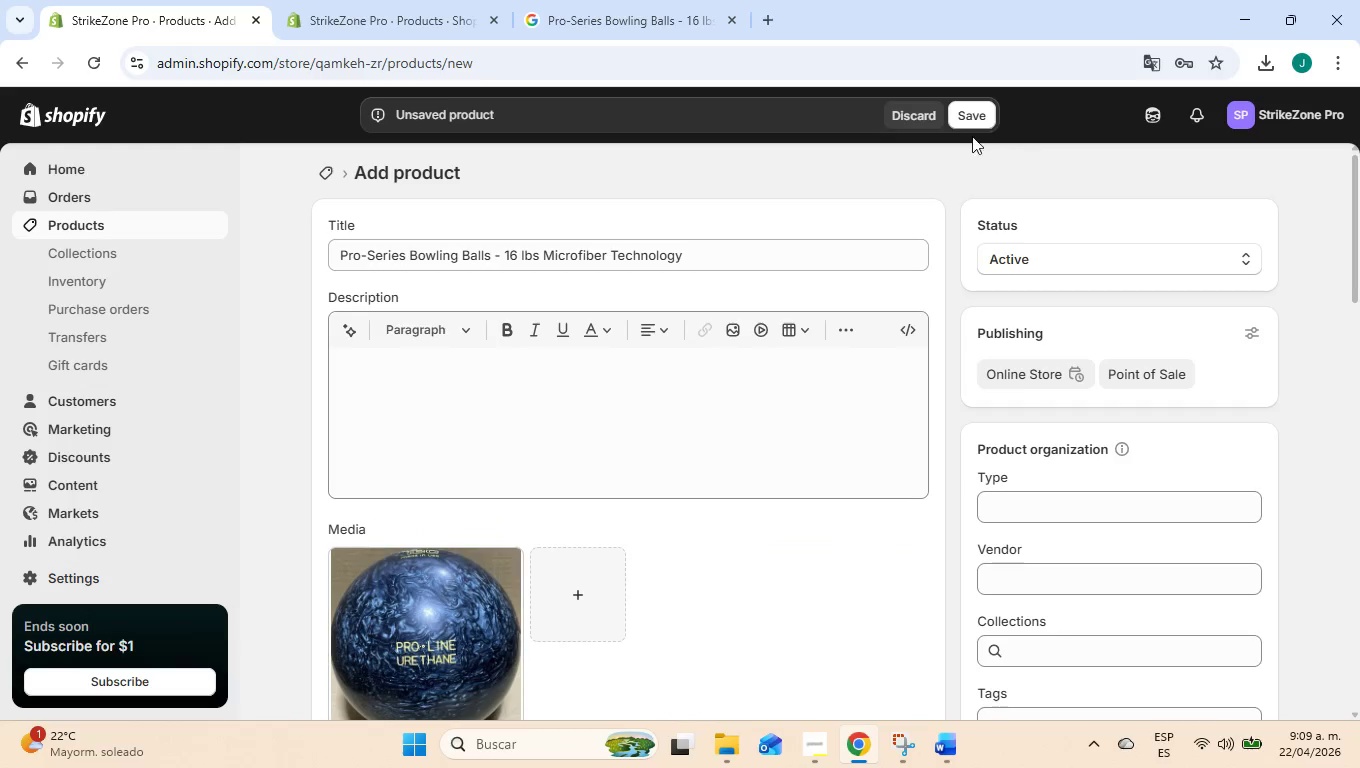 
left_click([476, 399])
 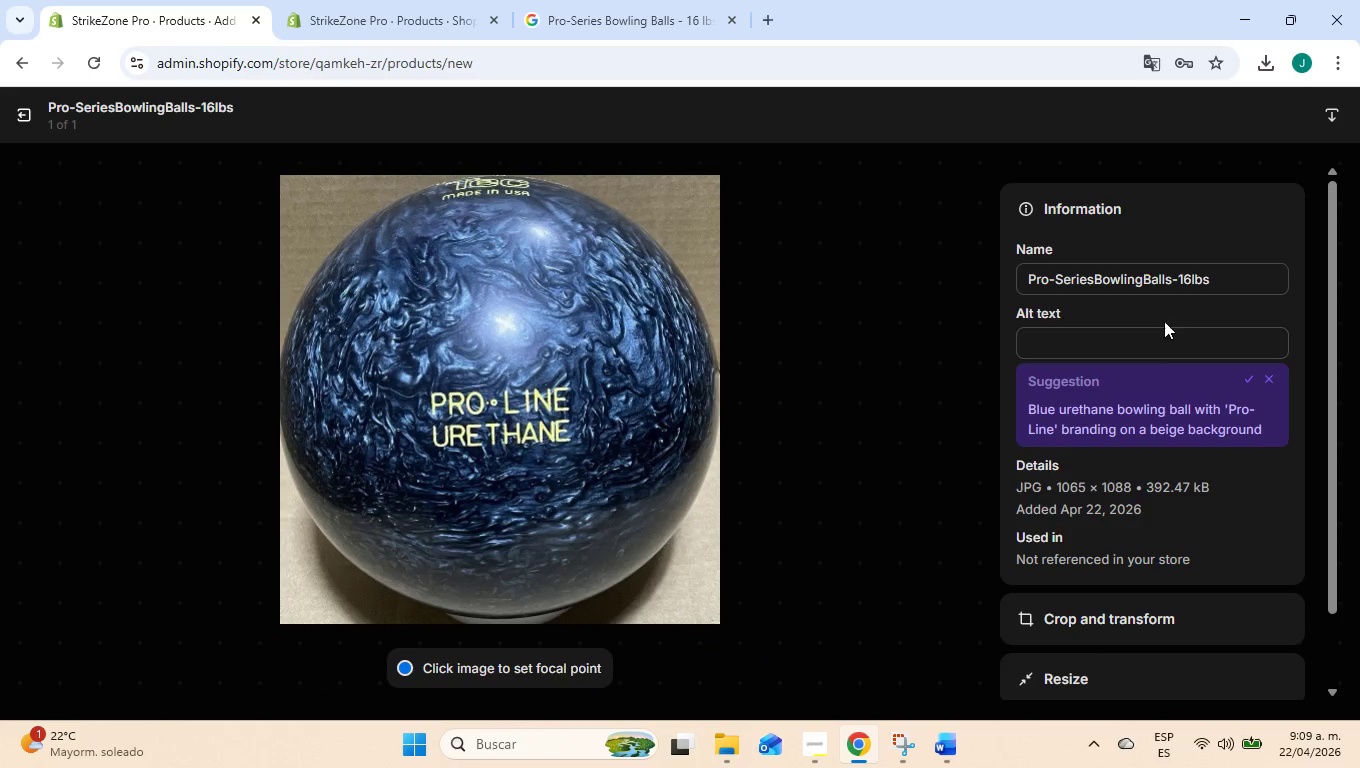 
scroll: coordinate [592, 420], scroll_direction: down, amount: 3.0
 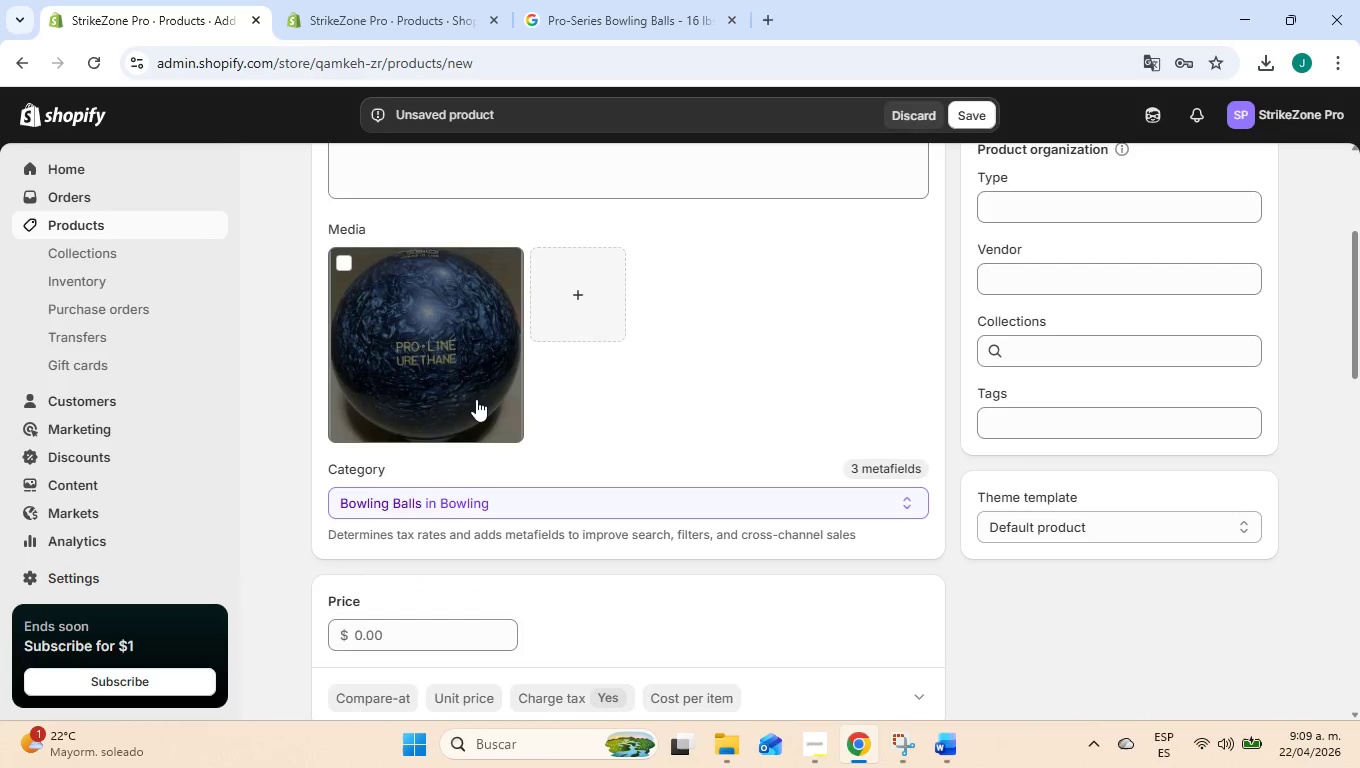 
left_click([1251, 375])
 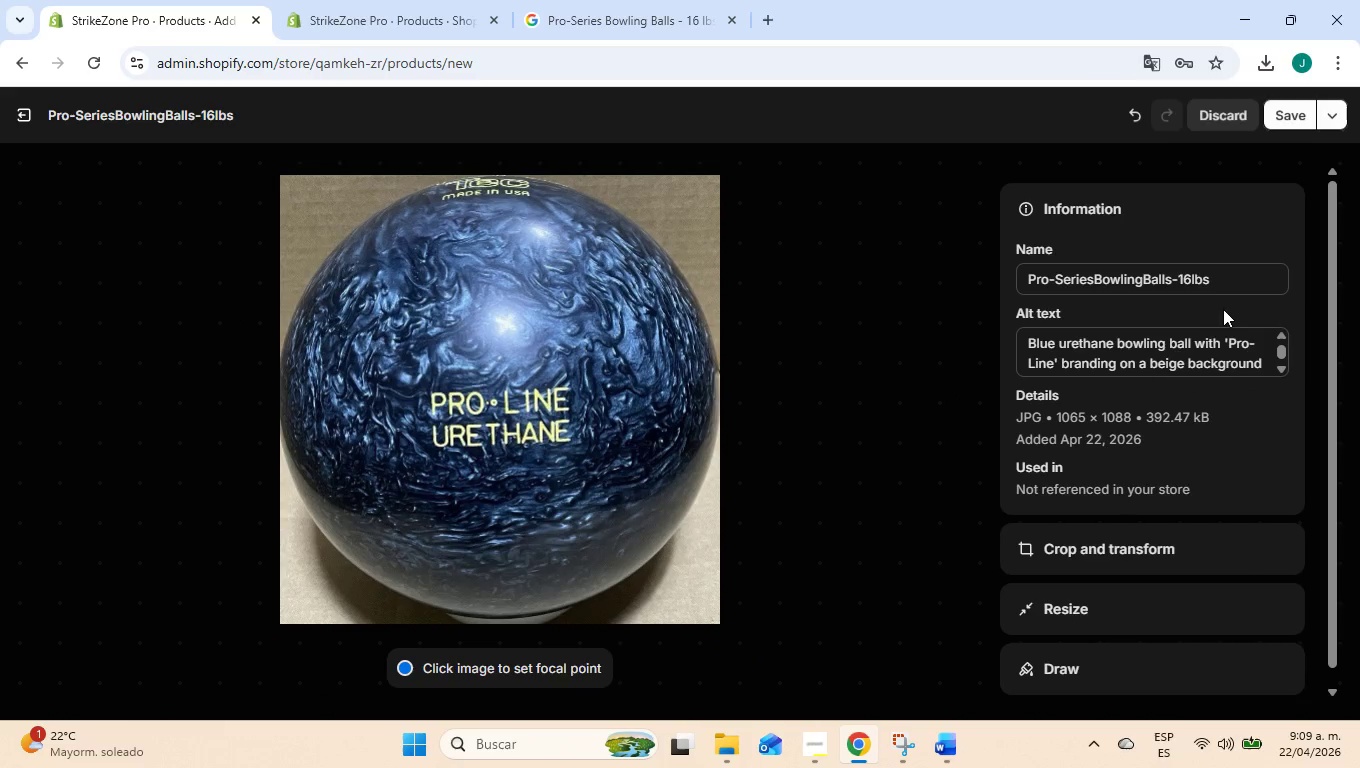 
scroll: coordinate [1213, 345], scroll_direction: down, amount: 2.0
 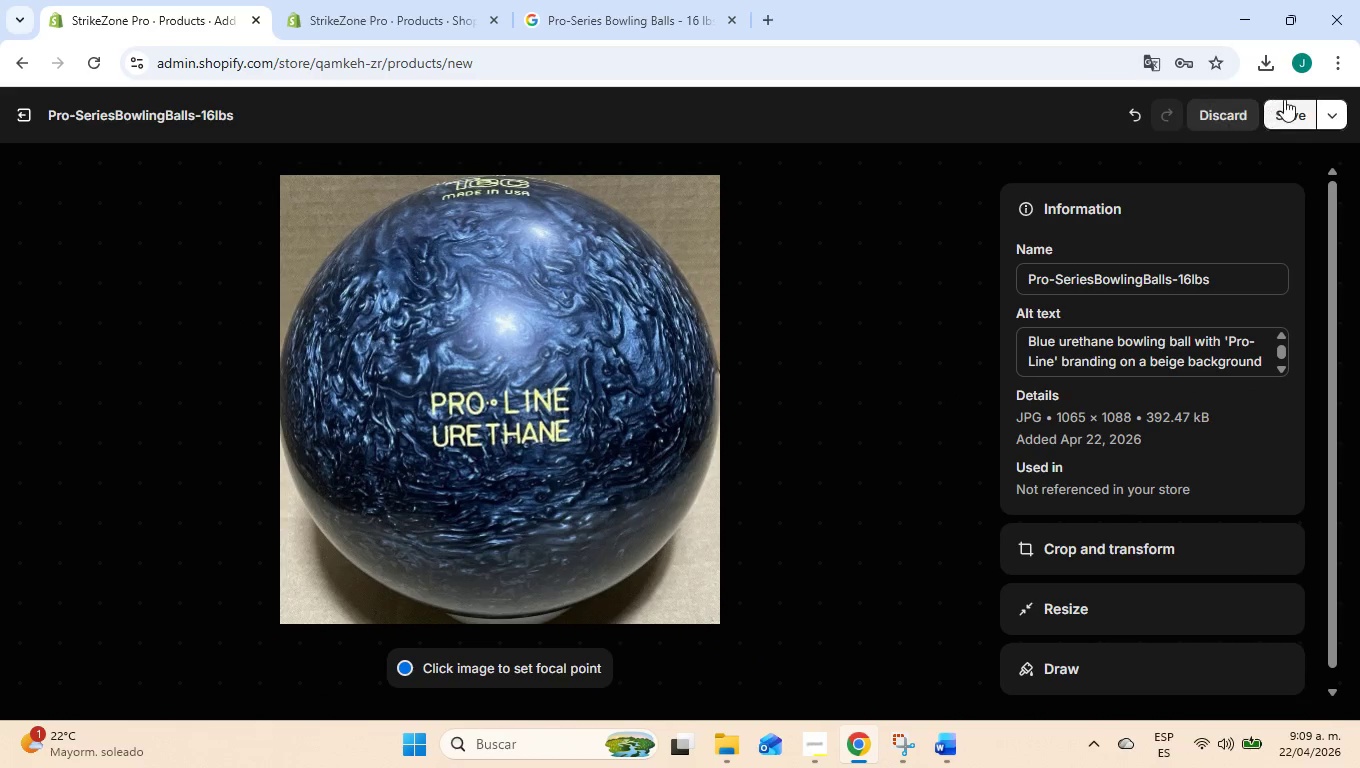 
left_click([1291, 106])
 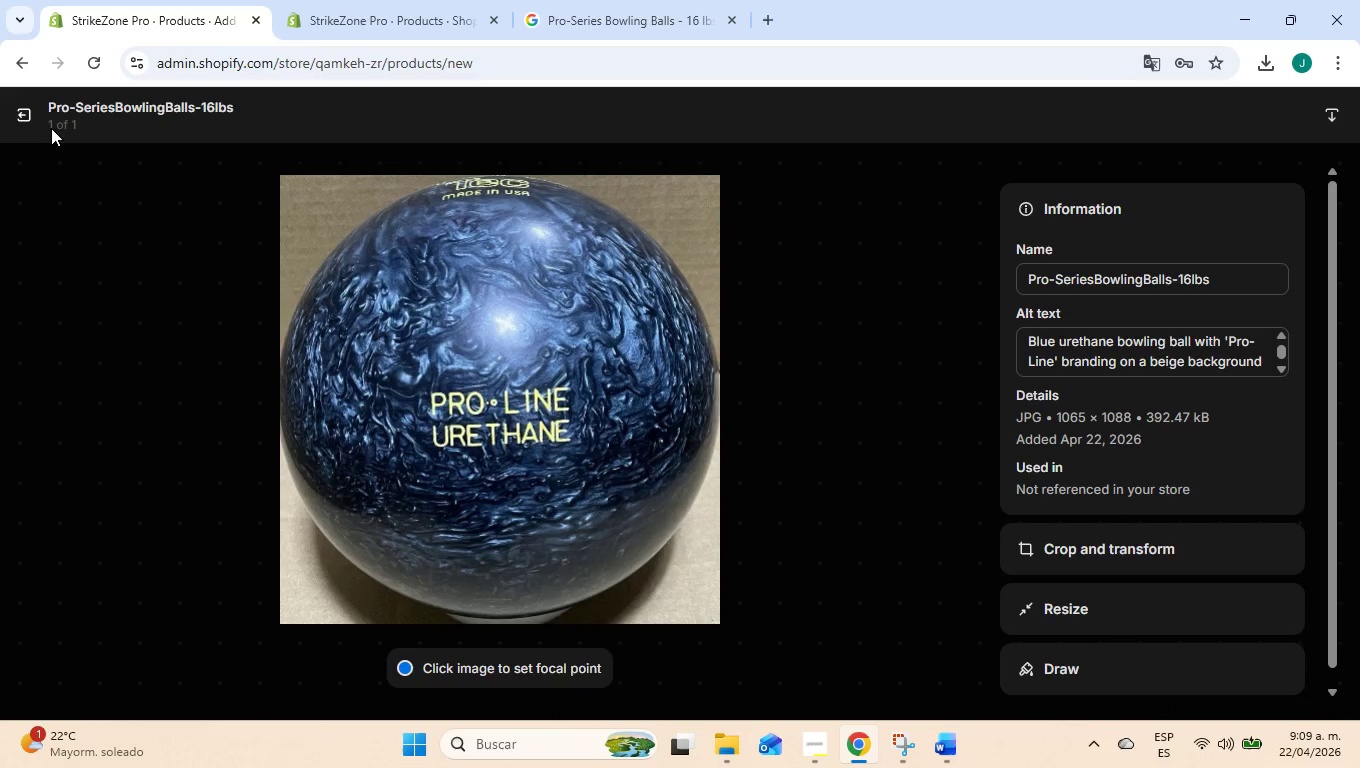 
left_click([30, 116])
 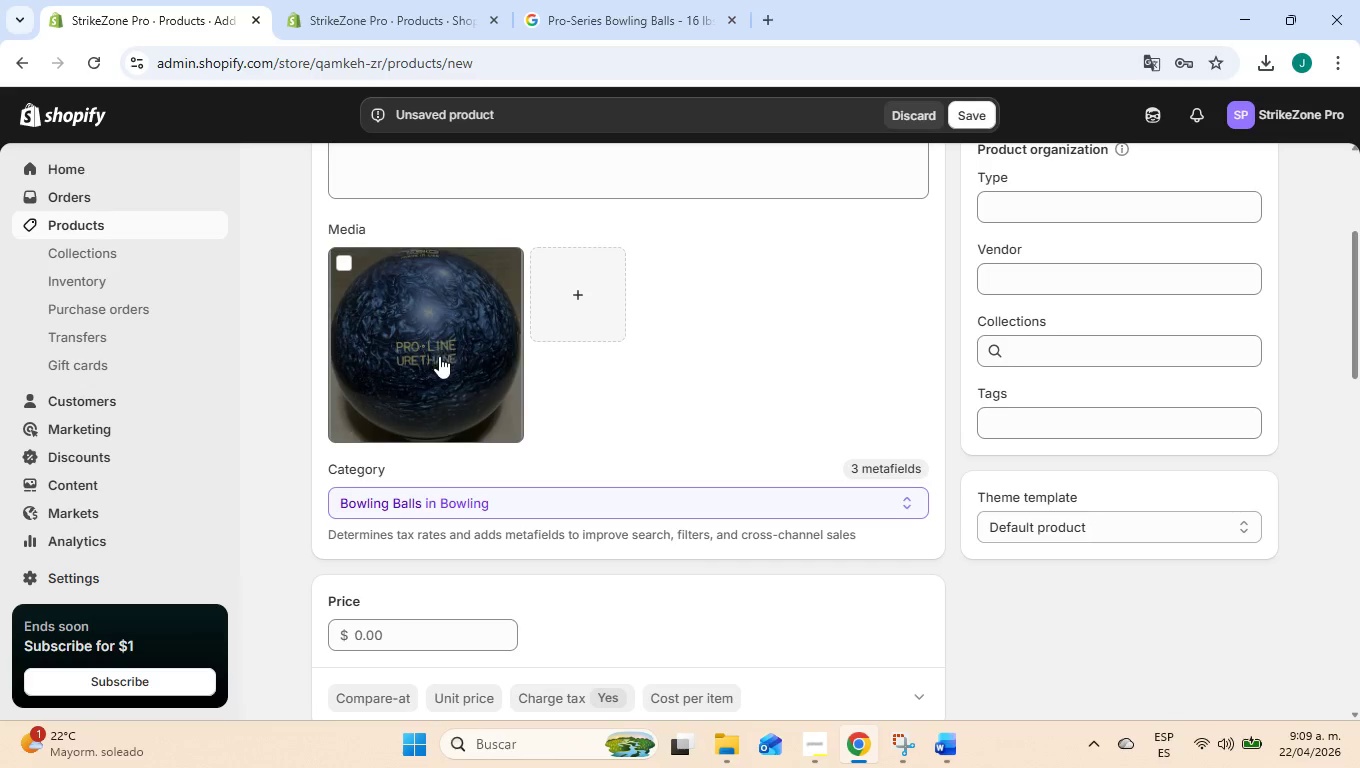 
scroll: coordinate [440, 359], scroll_direction: up, amount: 5.0
 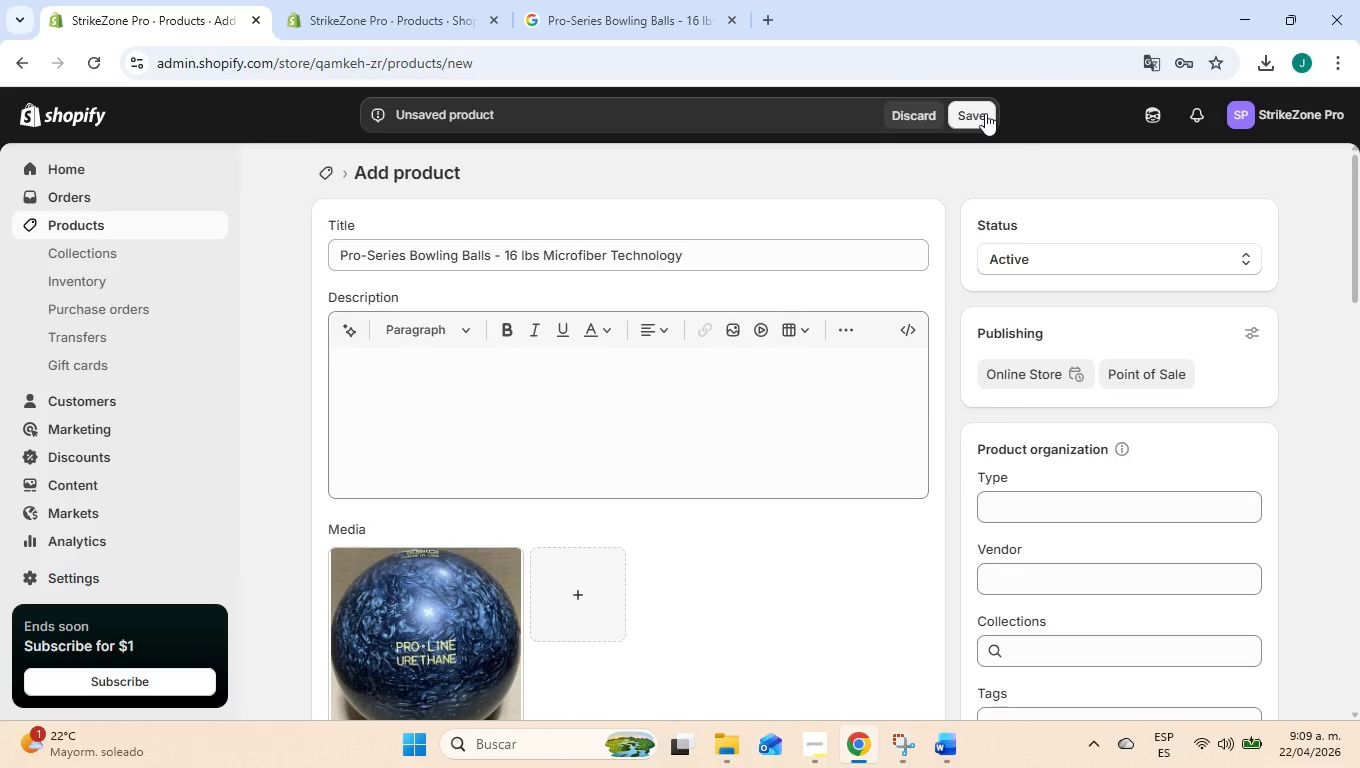 
left_click([985, 113])
 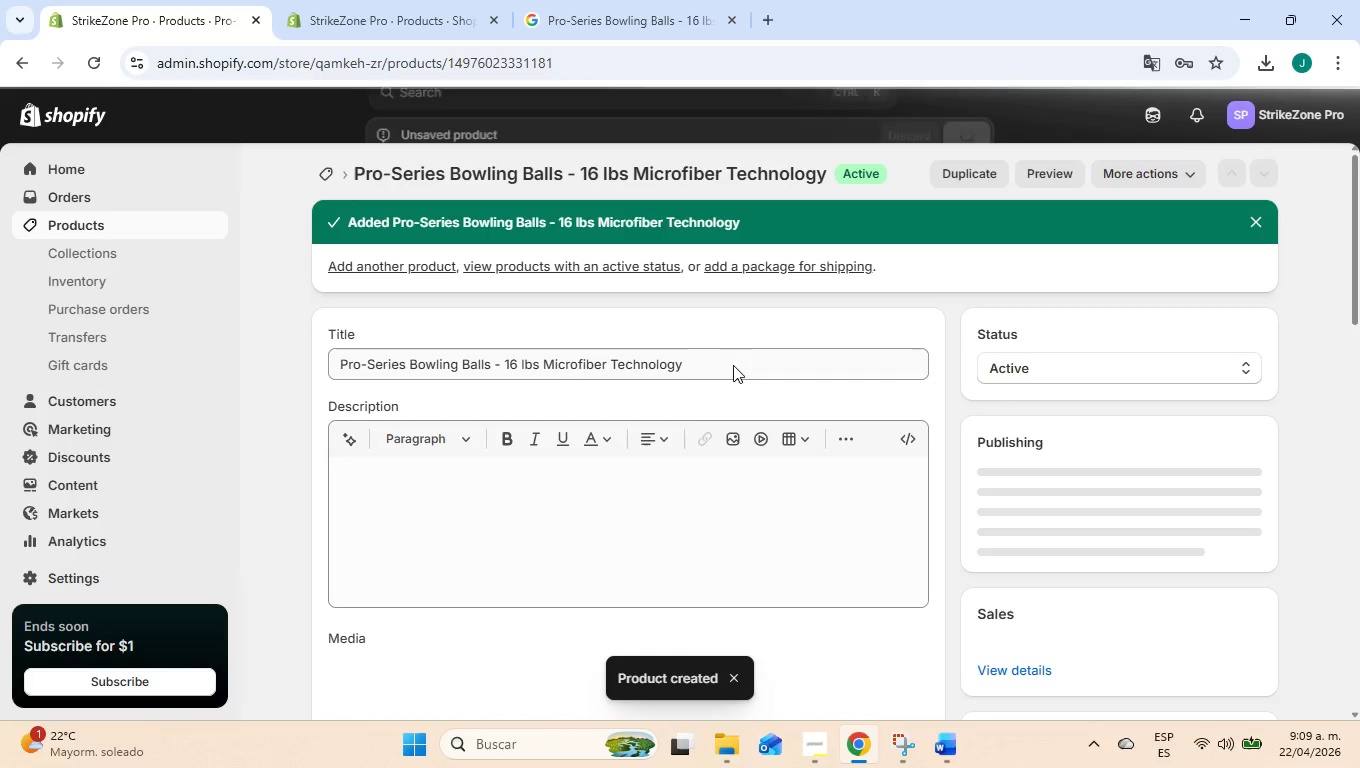 
wait(5.83)
 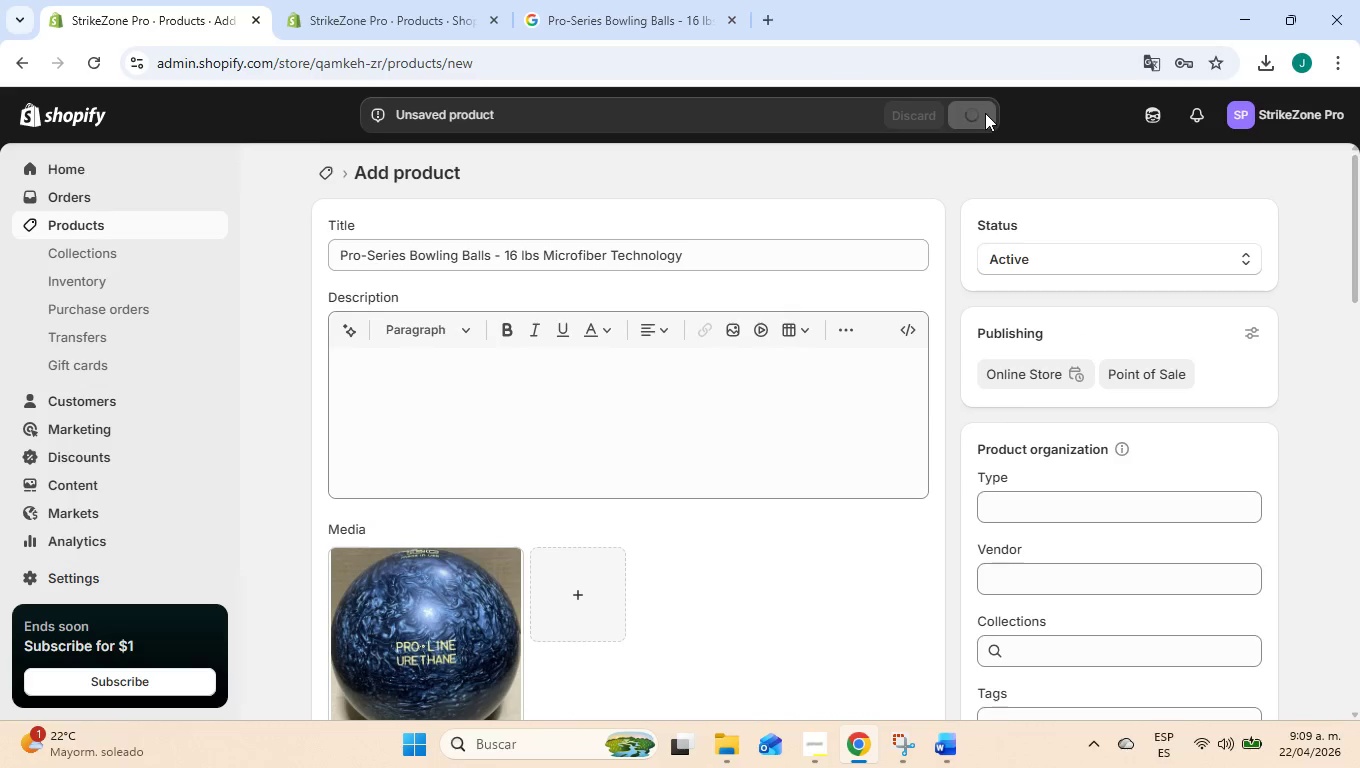 
left_click([115, 231])
 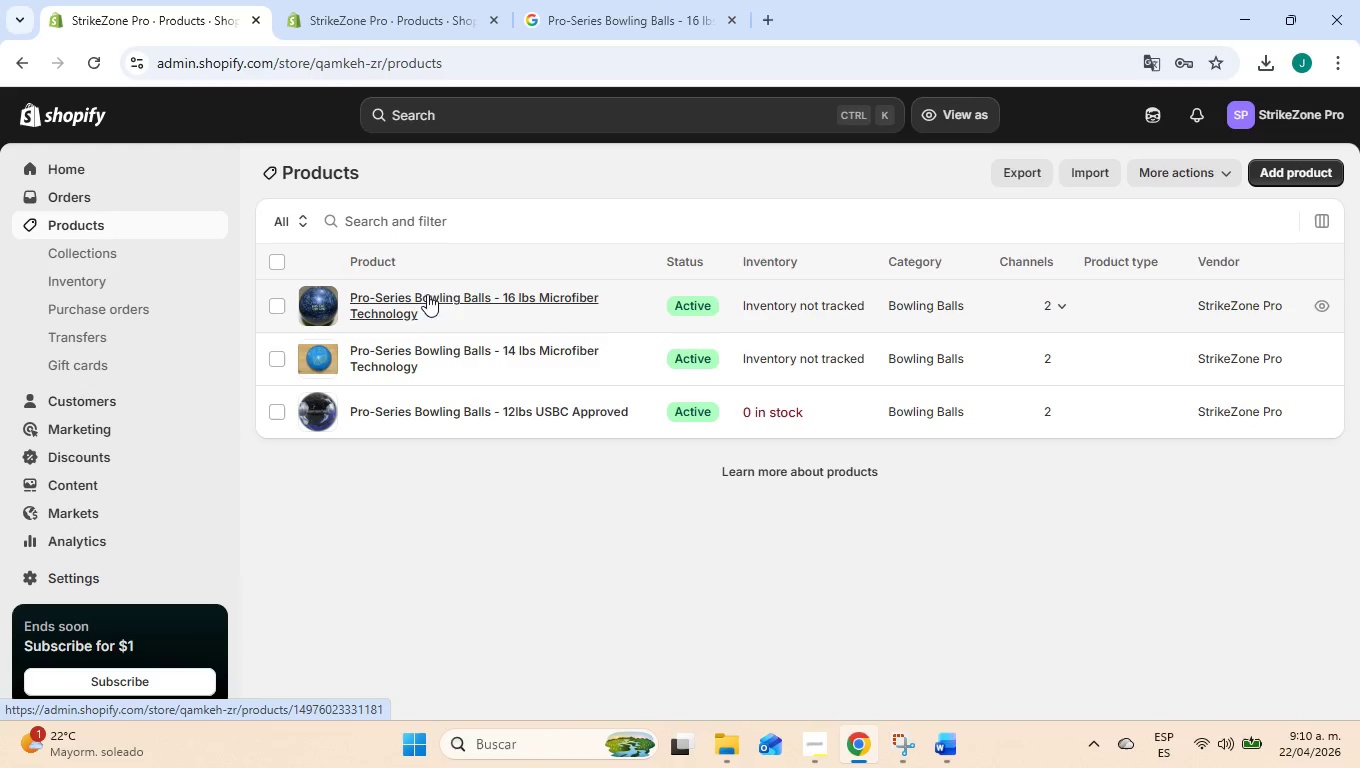 
left_click([1296, 169])
 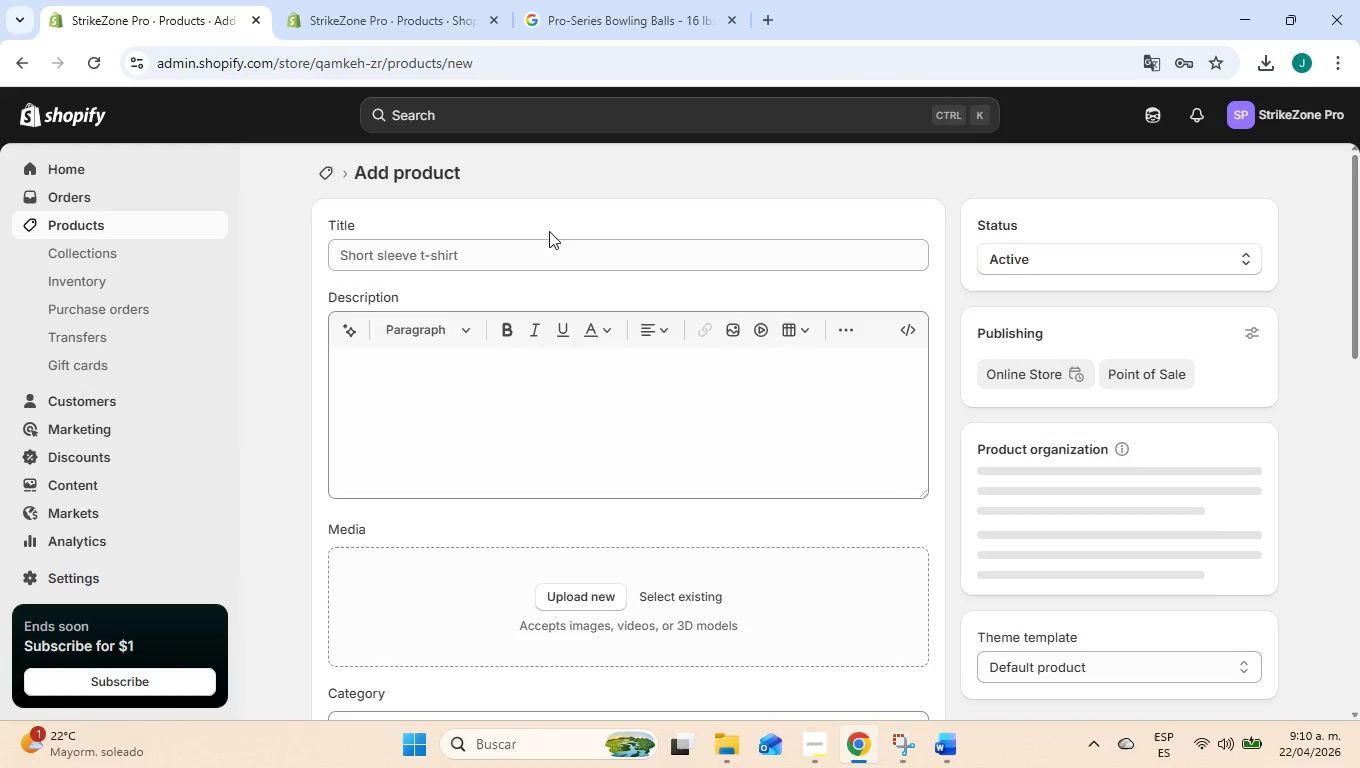 
left_click([512, 247])